 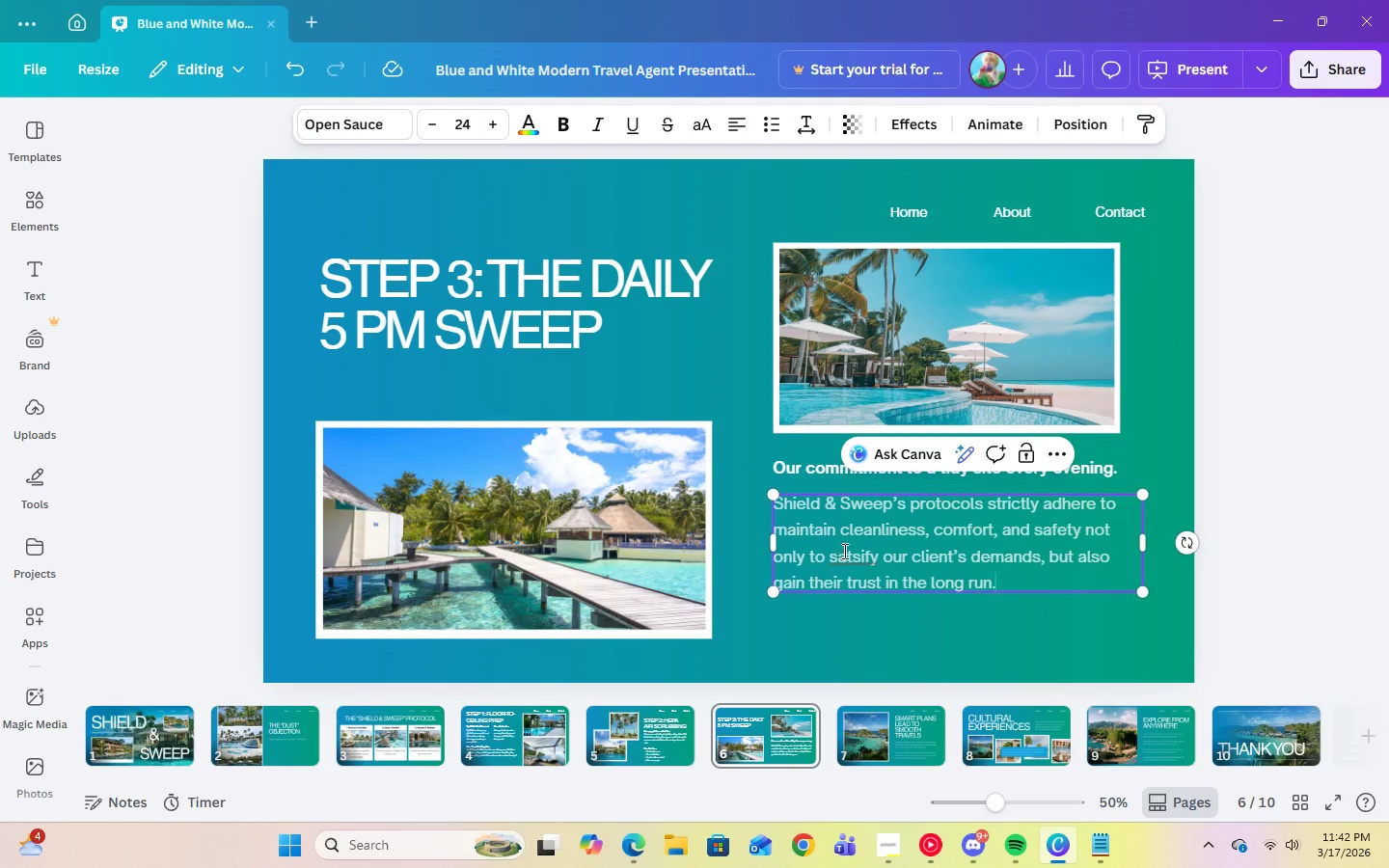 
left_click([863, 560])
 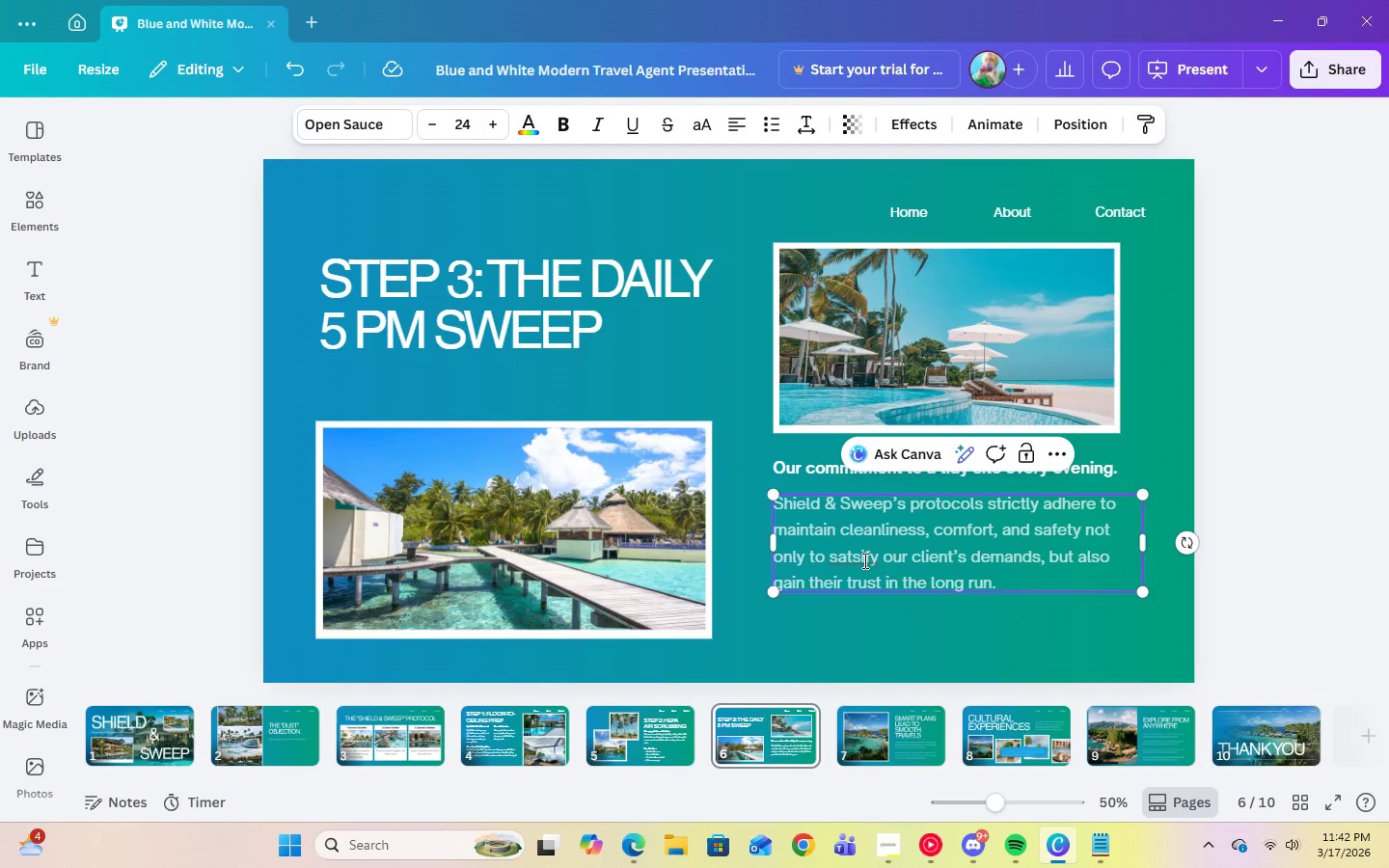 
key(Backspace)
key(Backspace)
type(isf)
 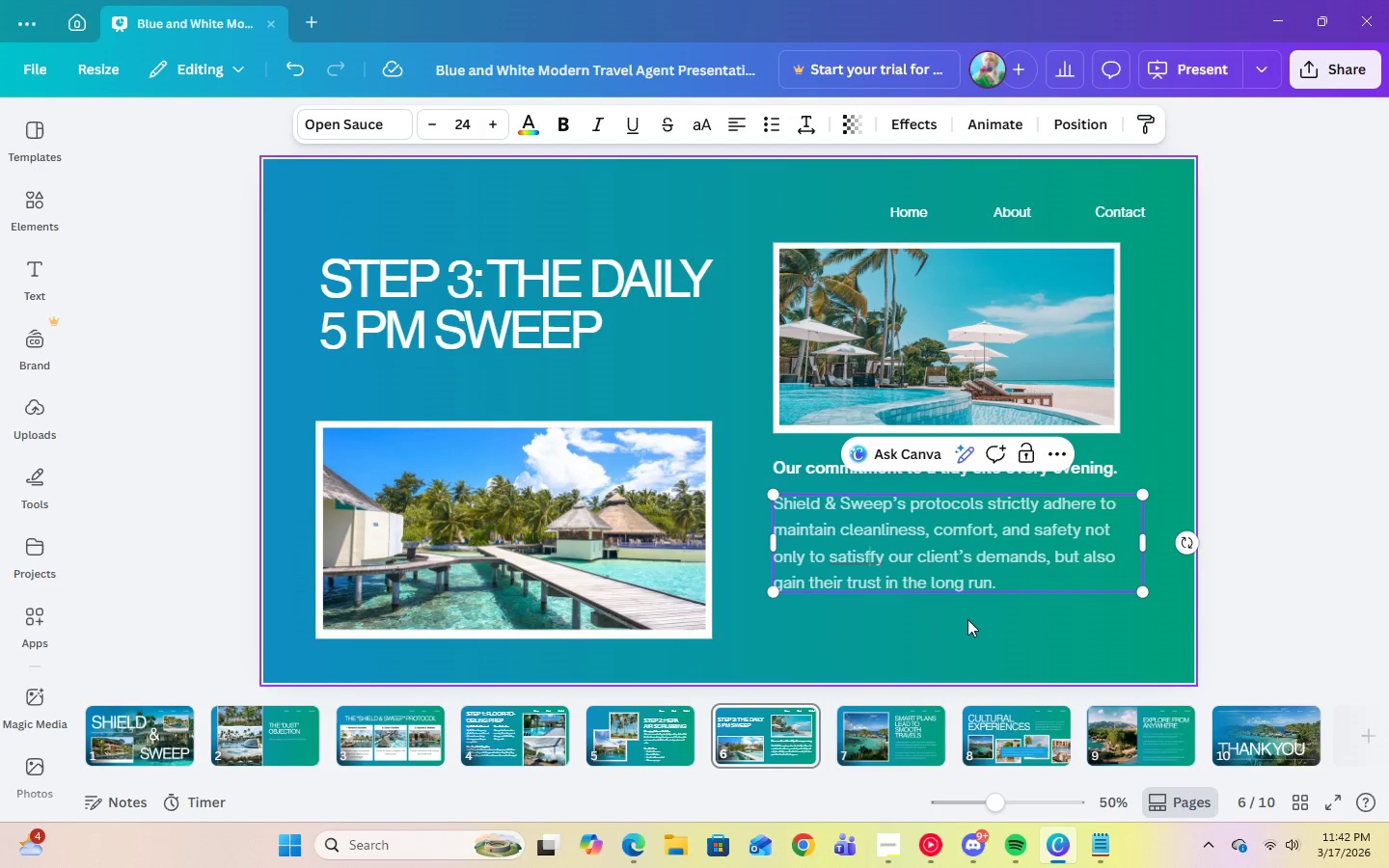 
key(Backspace)
 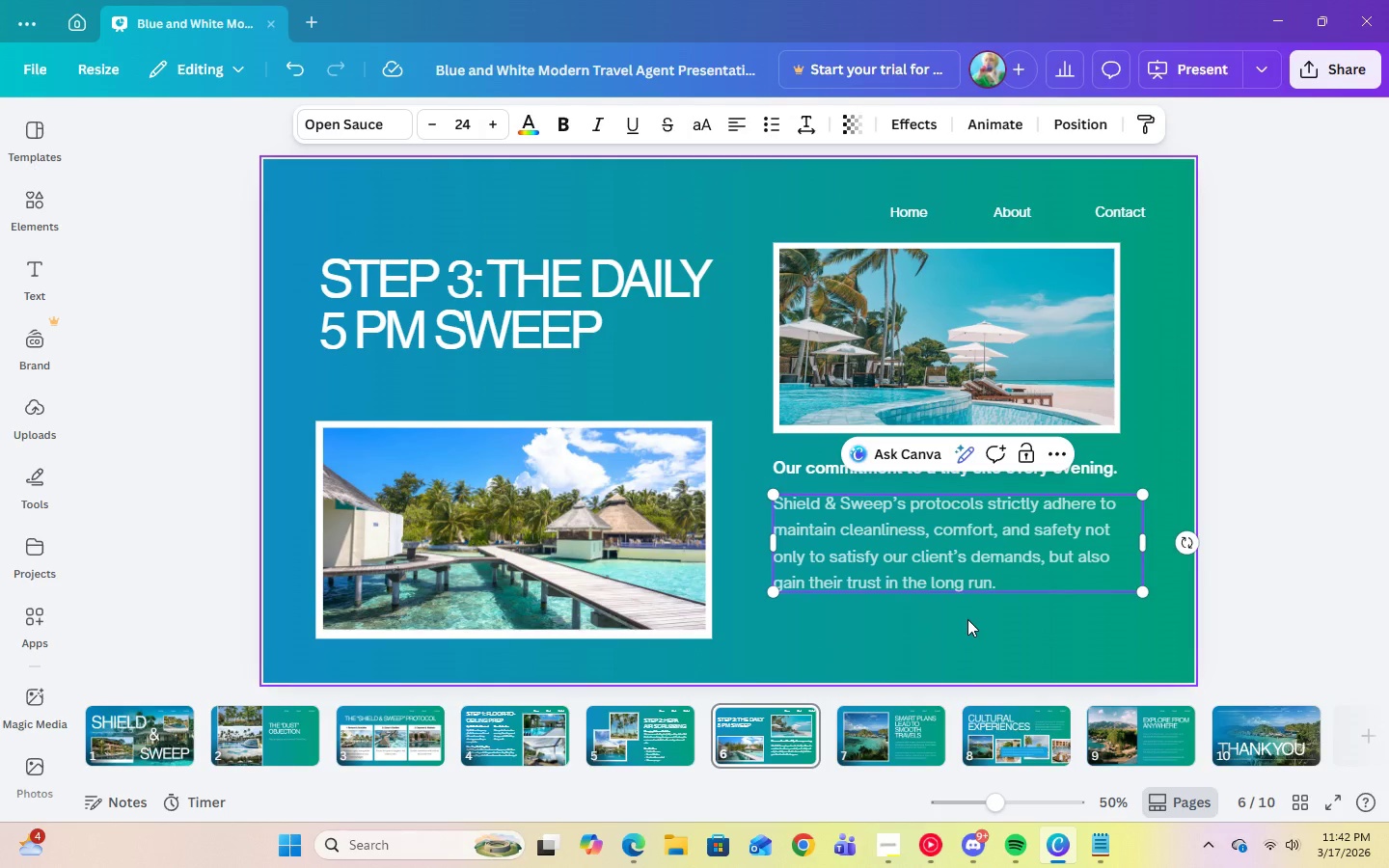 
left_click([967, 619])
 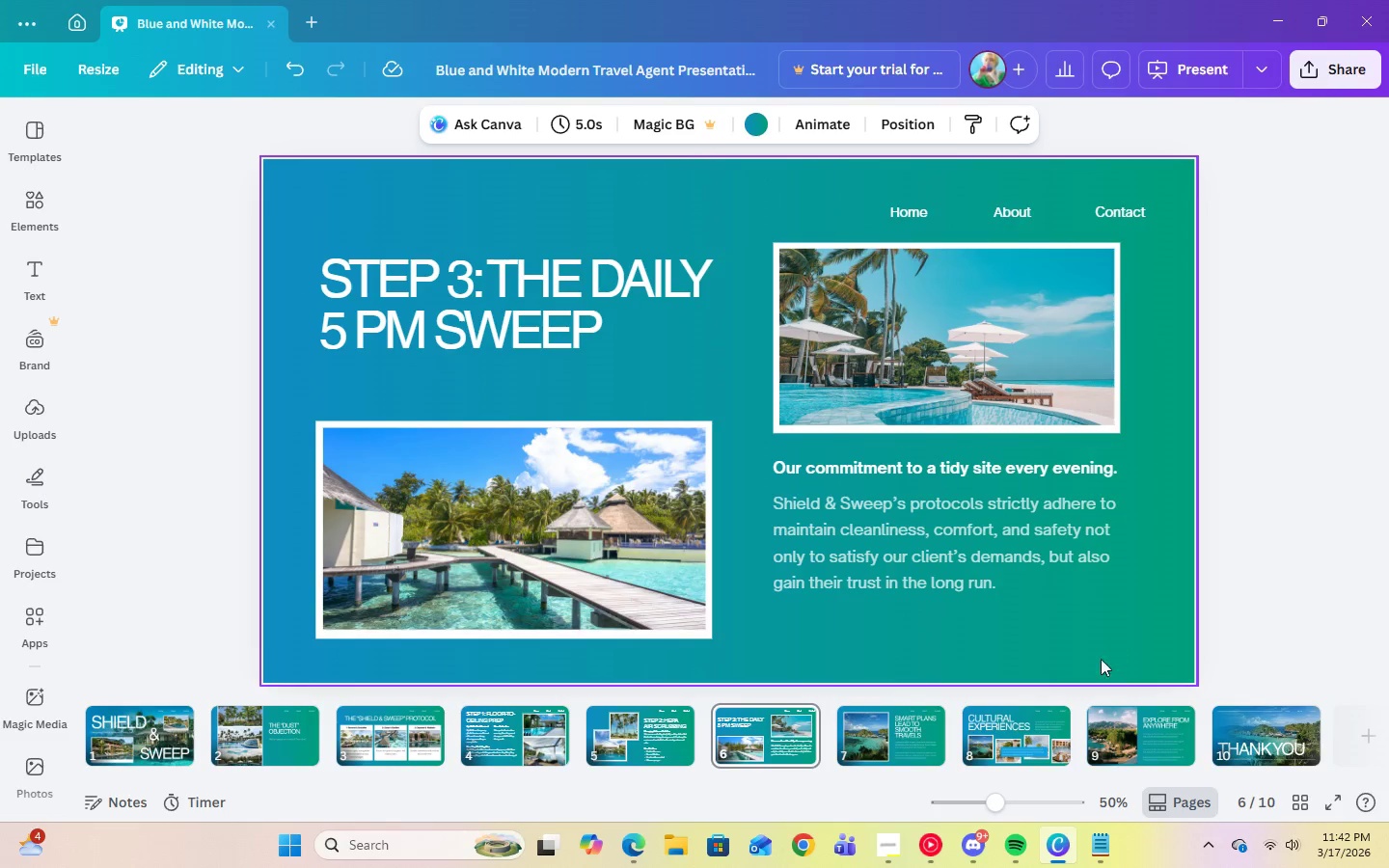 
left_click([917, 562])
 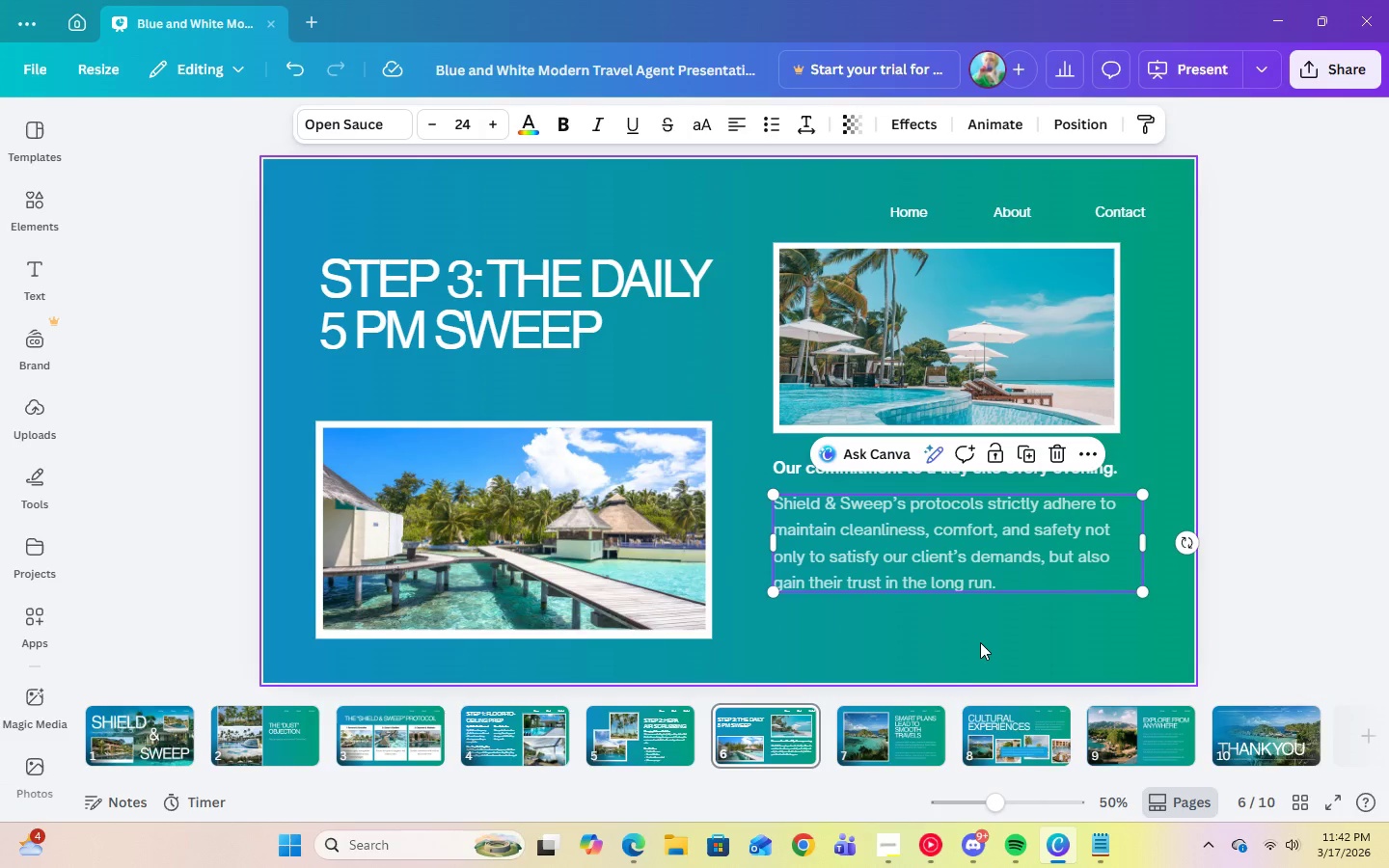 
left_click([982, 642])
 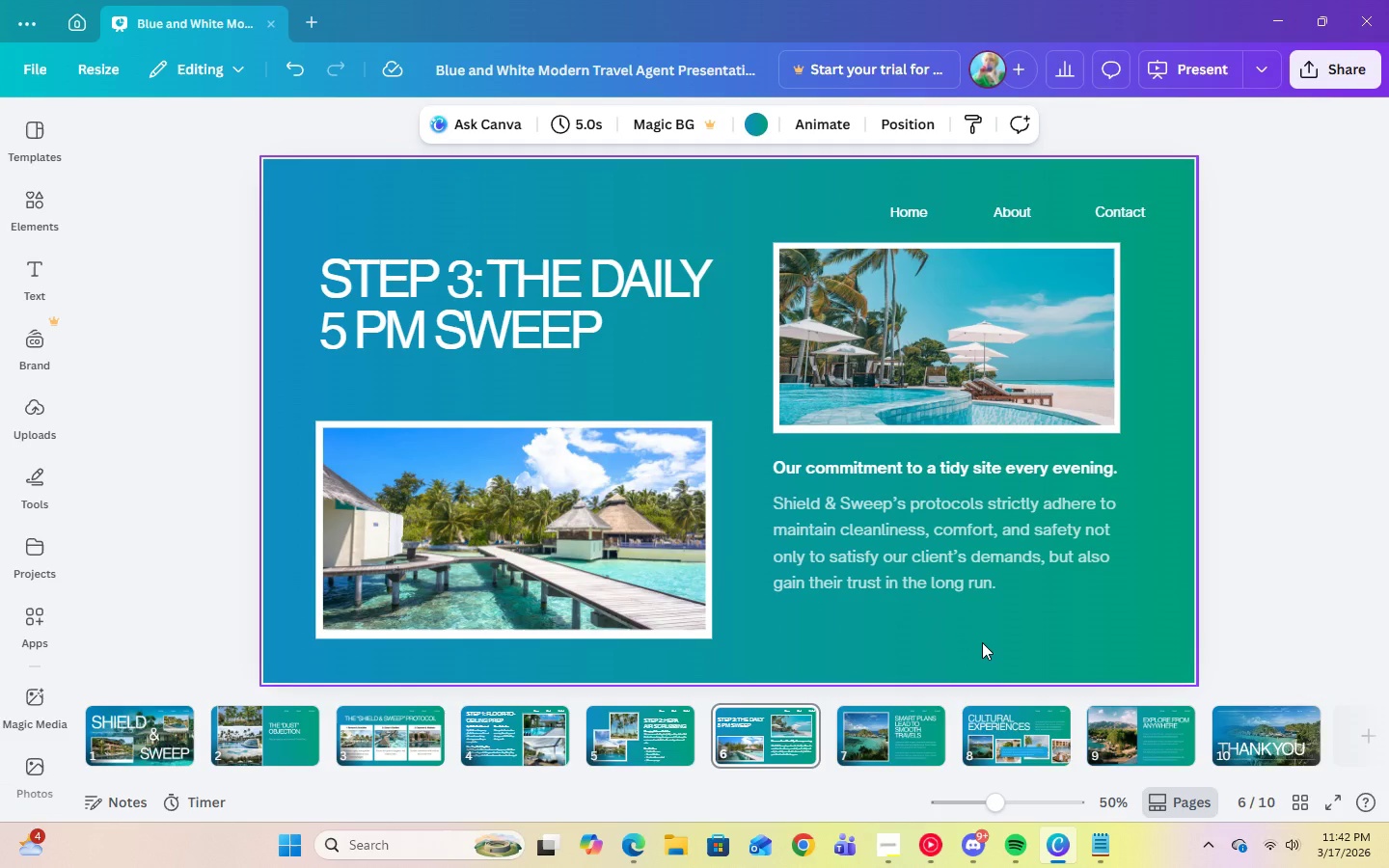 
left_click([1020, 572])
 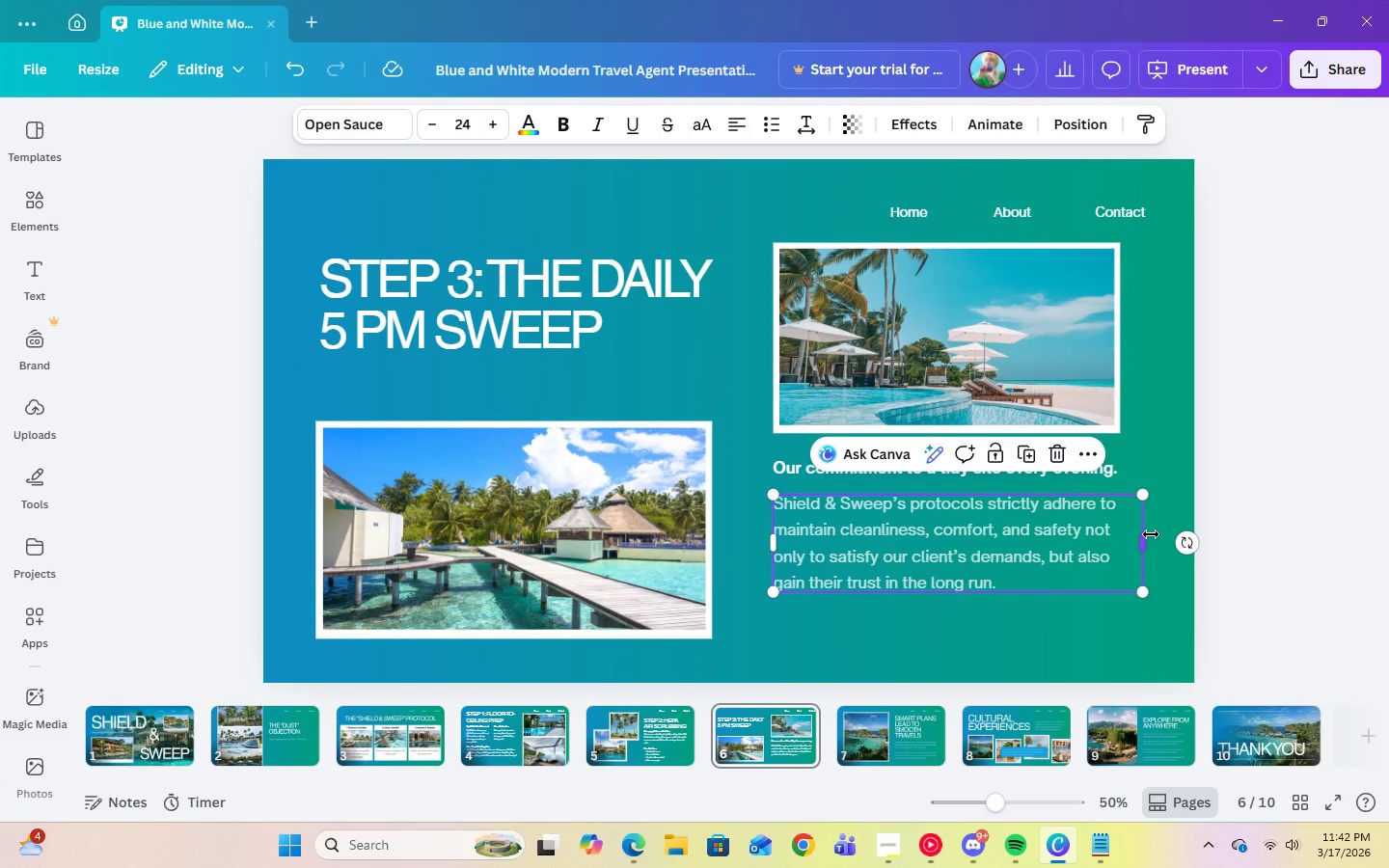 
left_click_drag(start_coordinate=[1151, 538], to_coordinate=[1131, 540])
 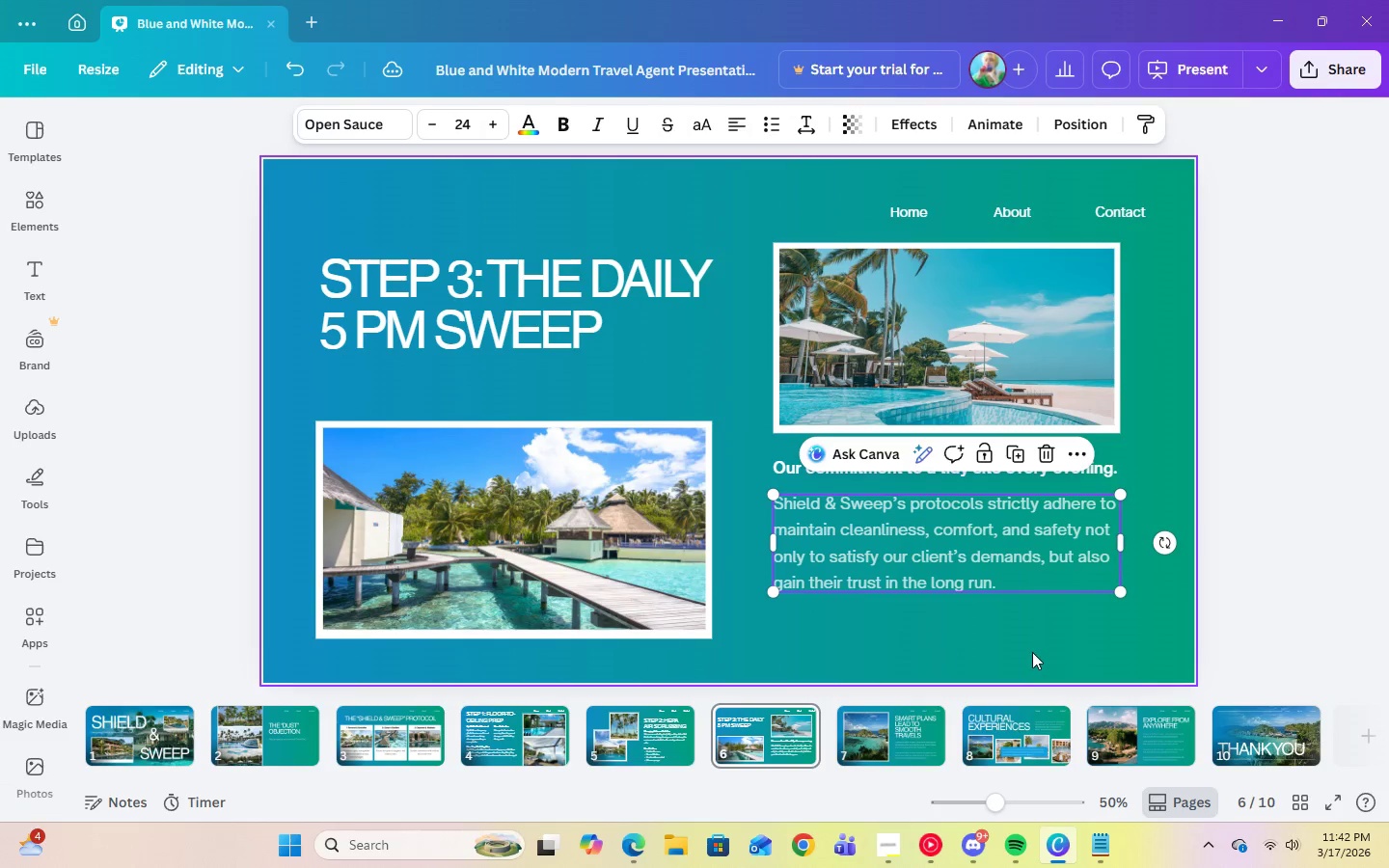 
left_click([1032, 652])
 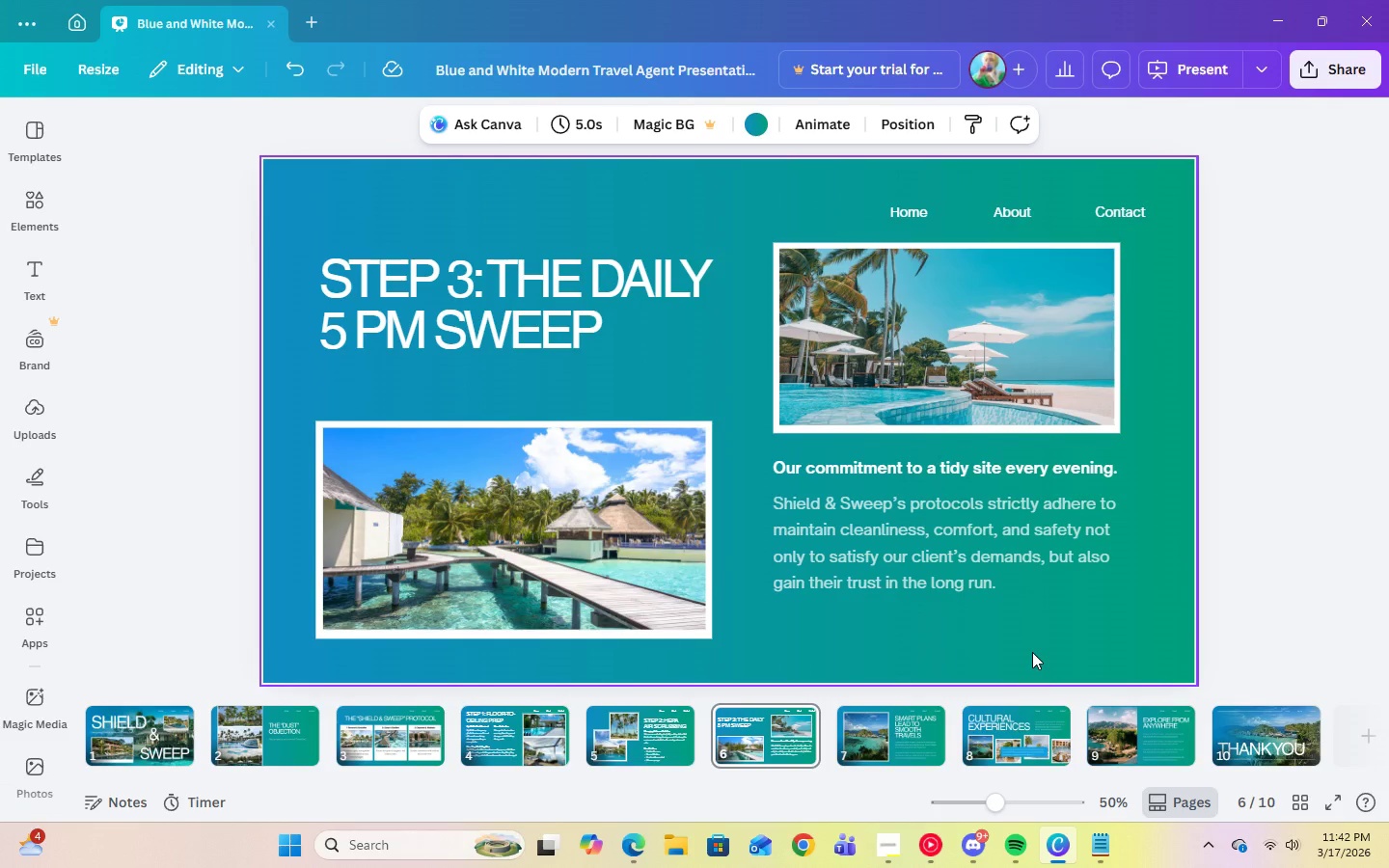 
wait(8.27)
 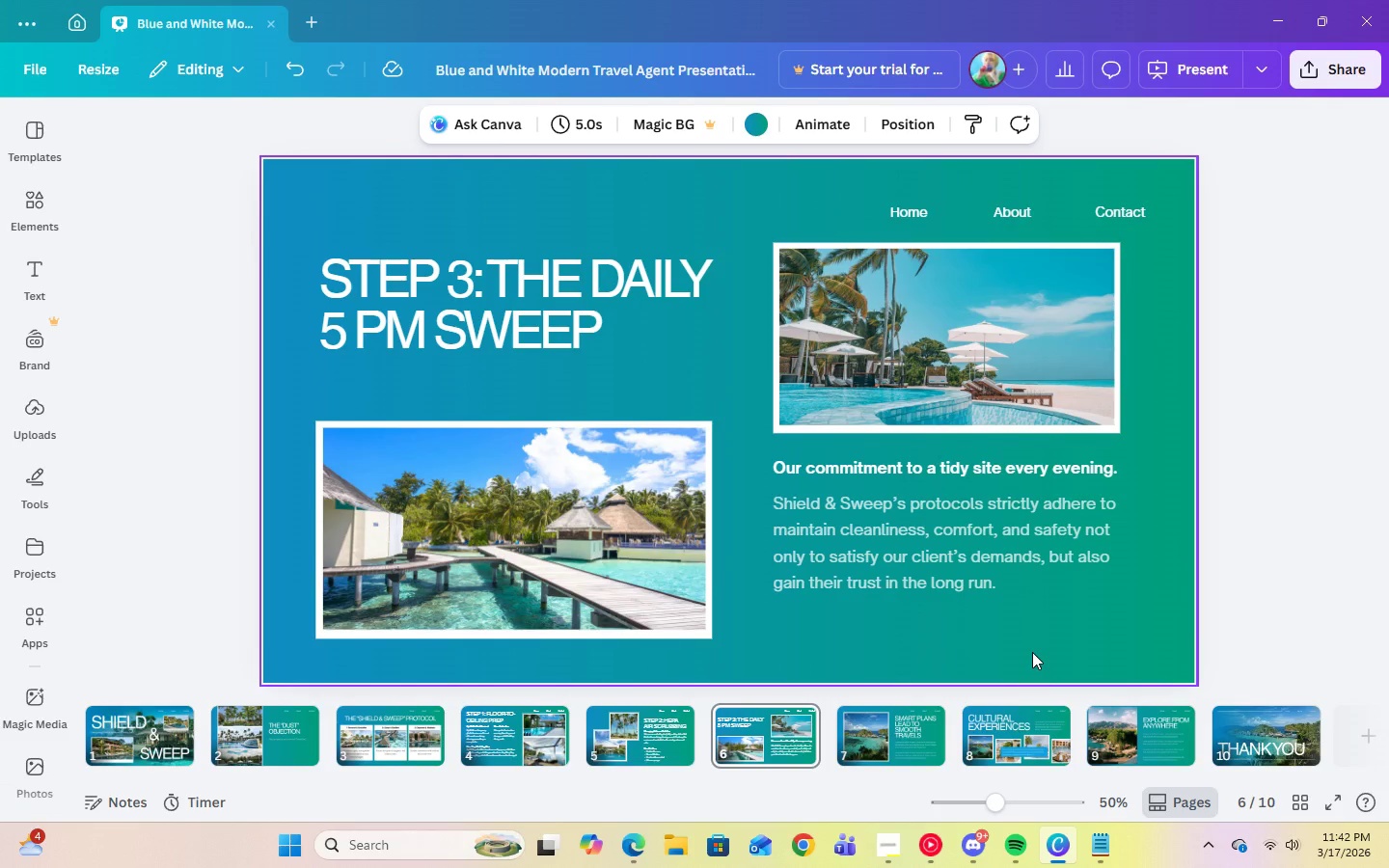 
left_click([940, 517])
 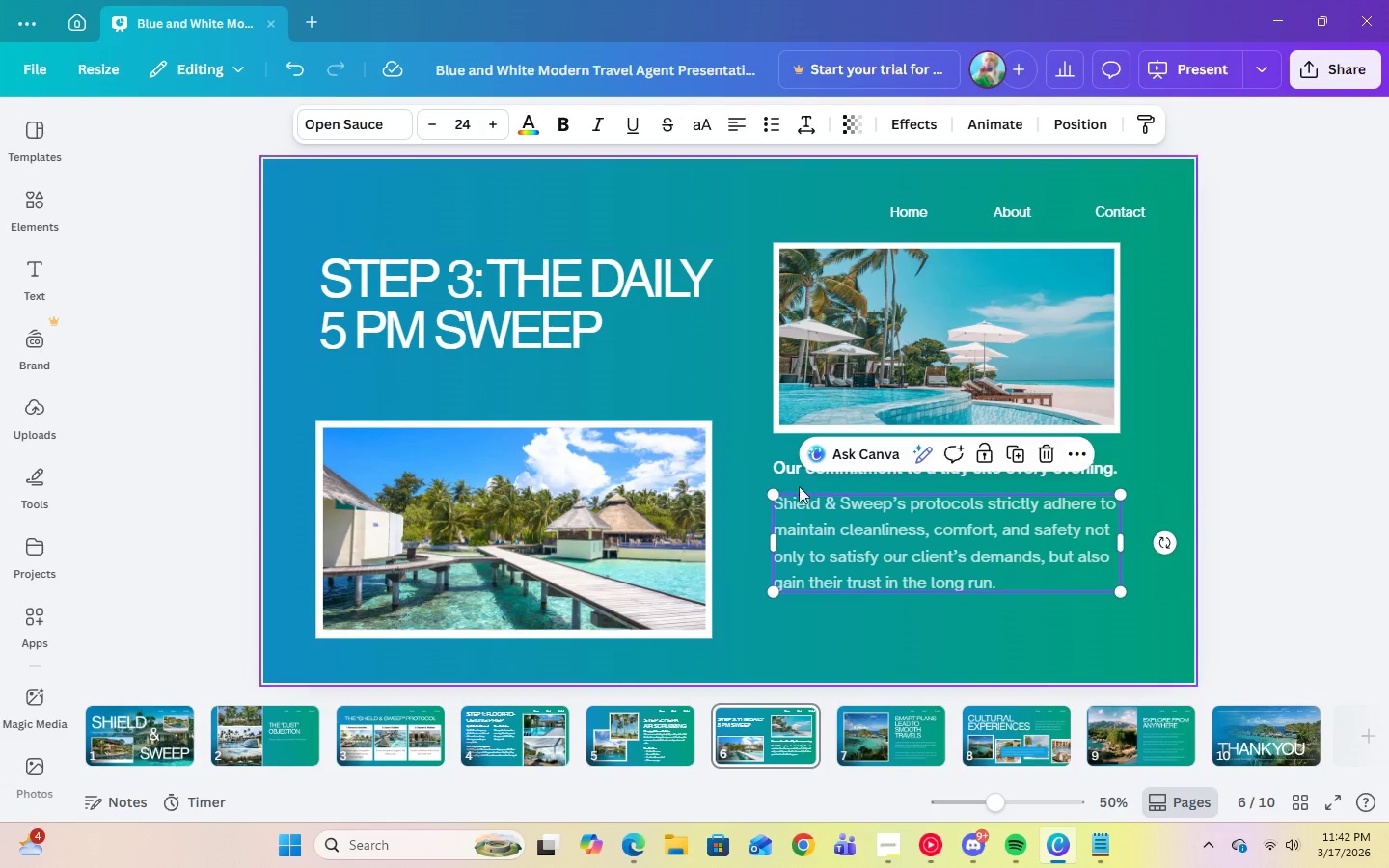 
left_click([786, 468])
 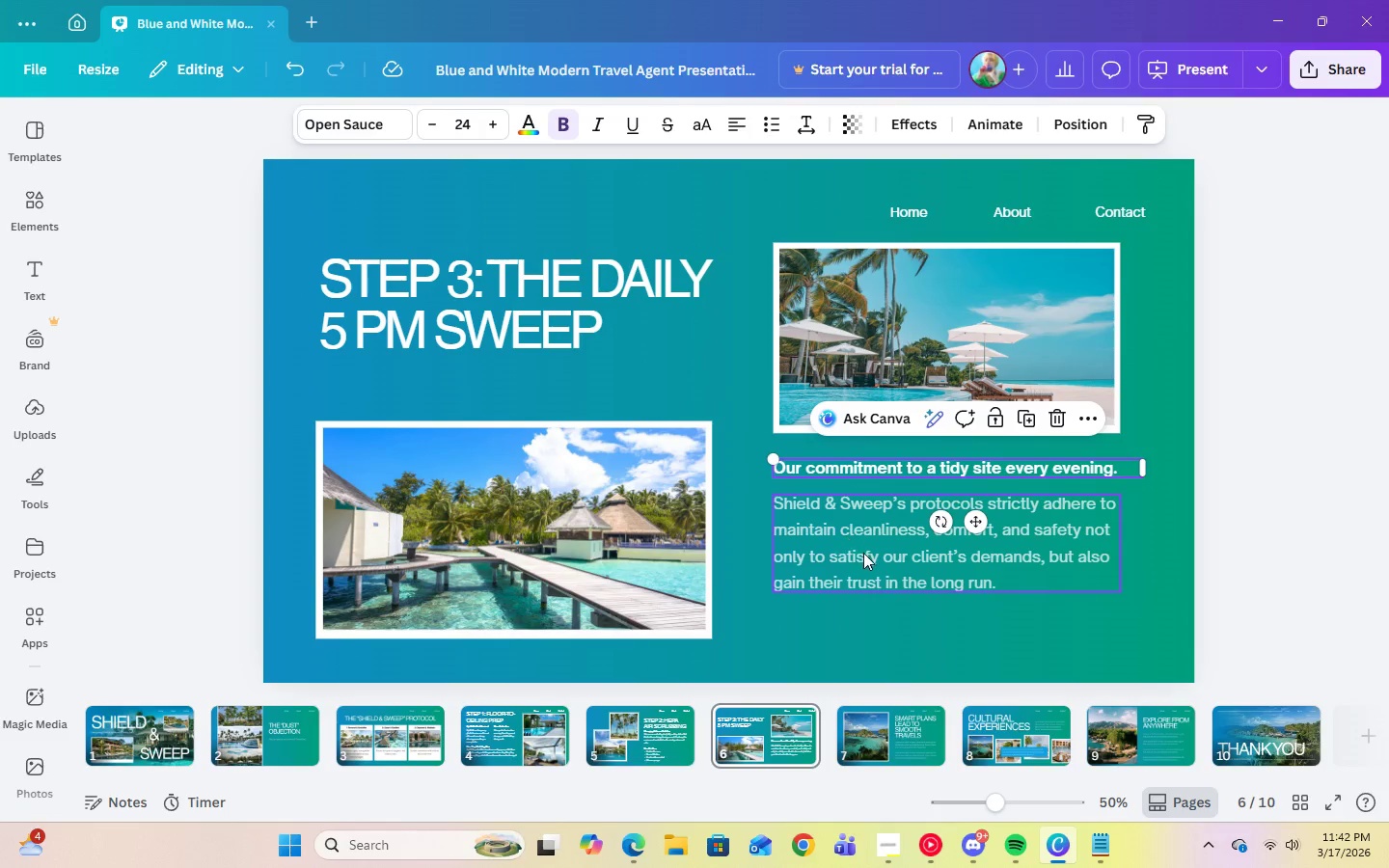 
left_click([863, 553])
 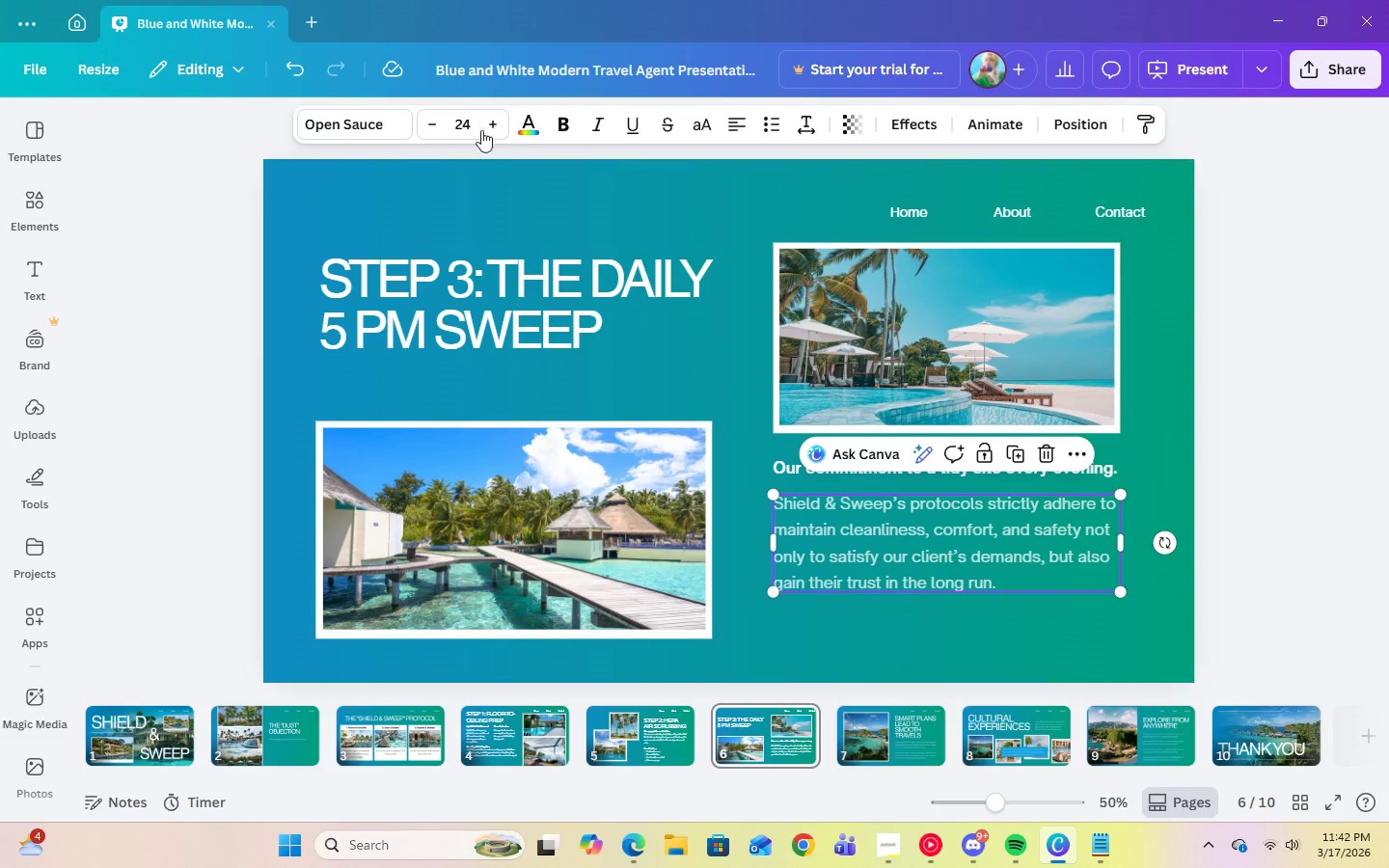 
left_click([477, 124])
 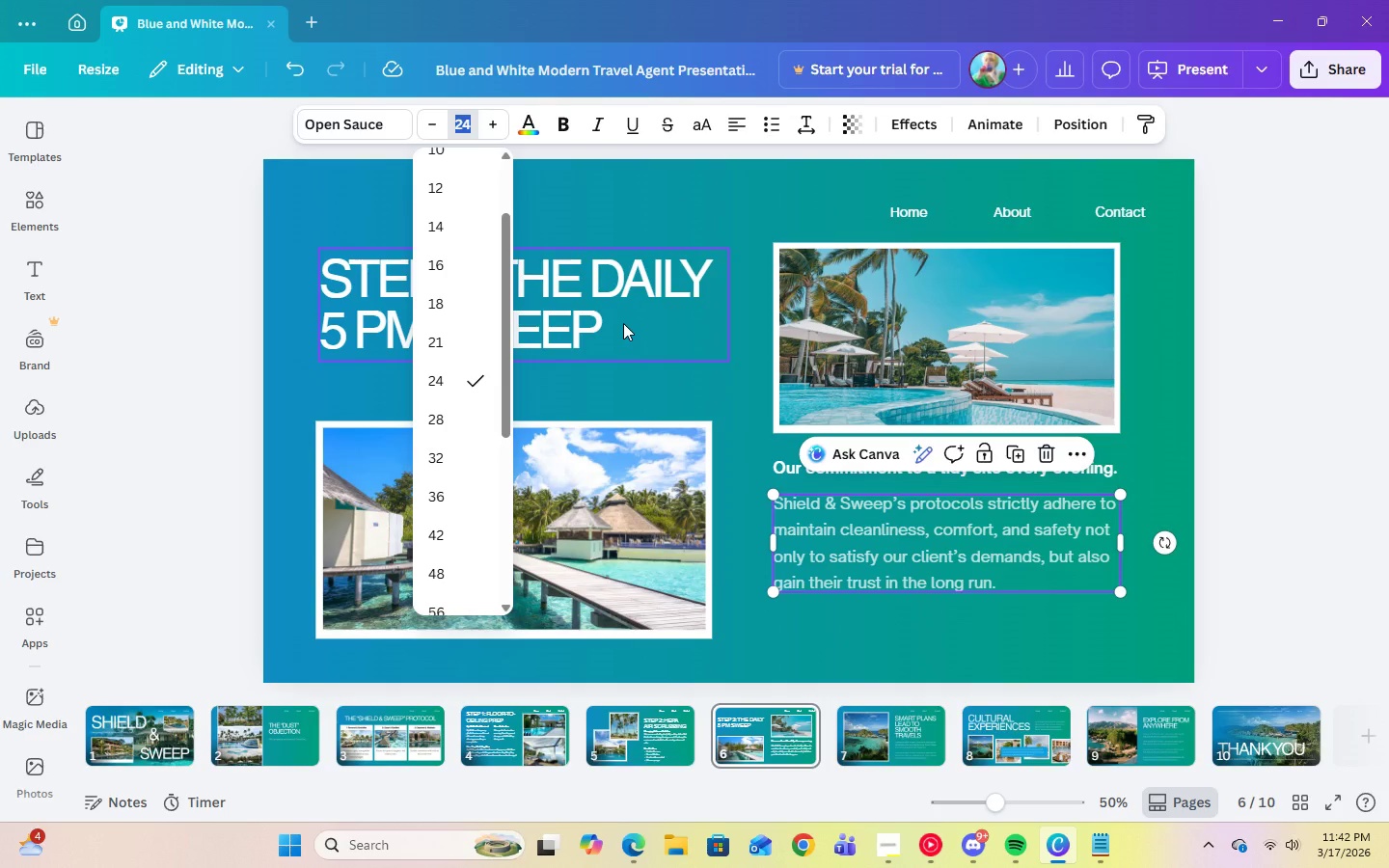 
key(Numpad2)
 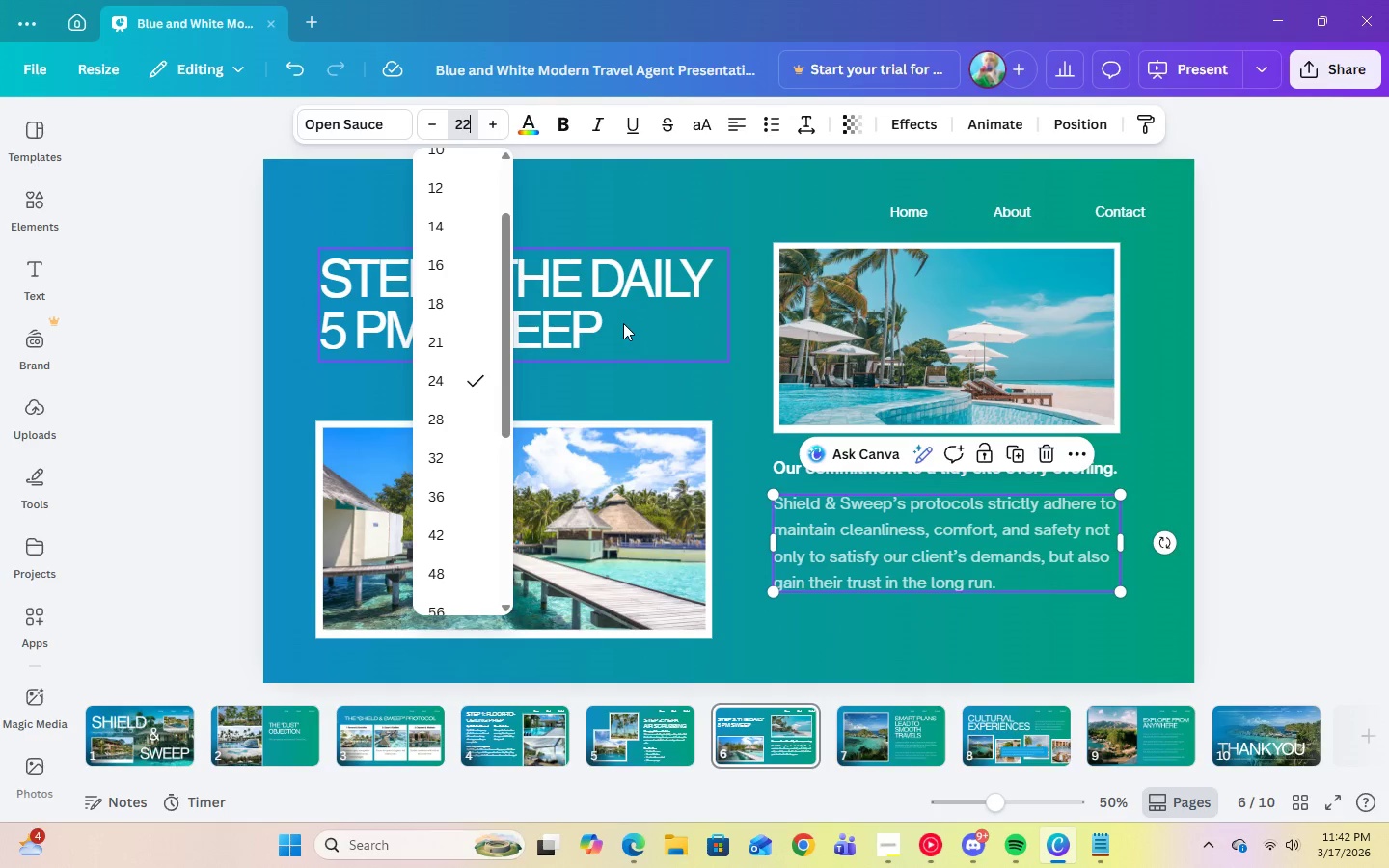 
key(Numpad2)
 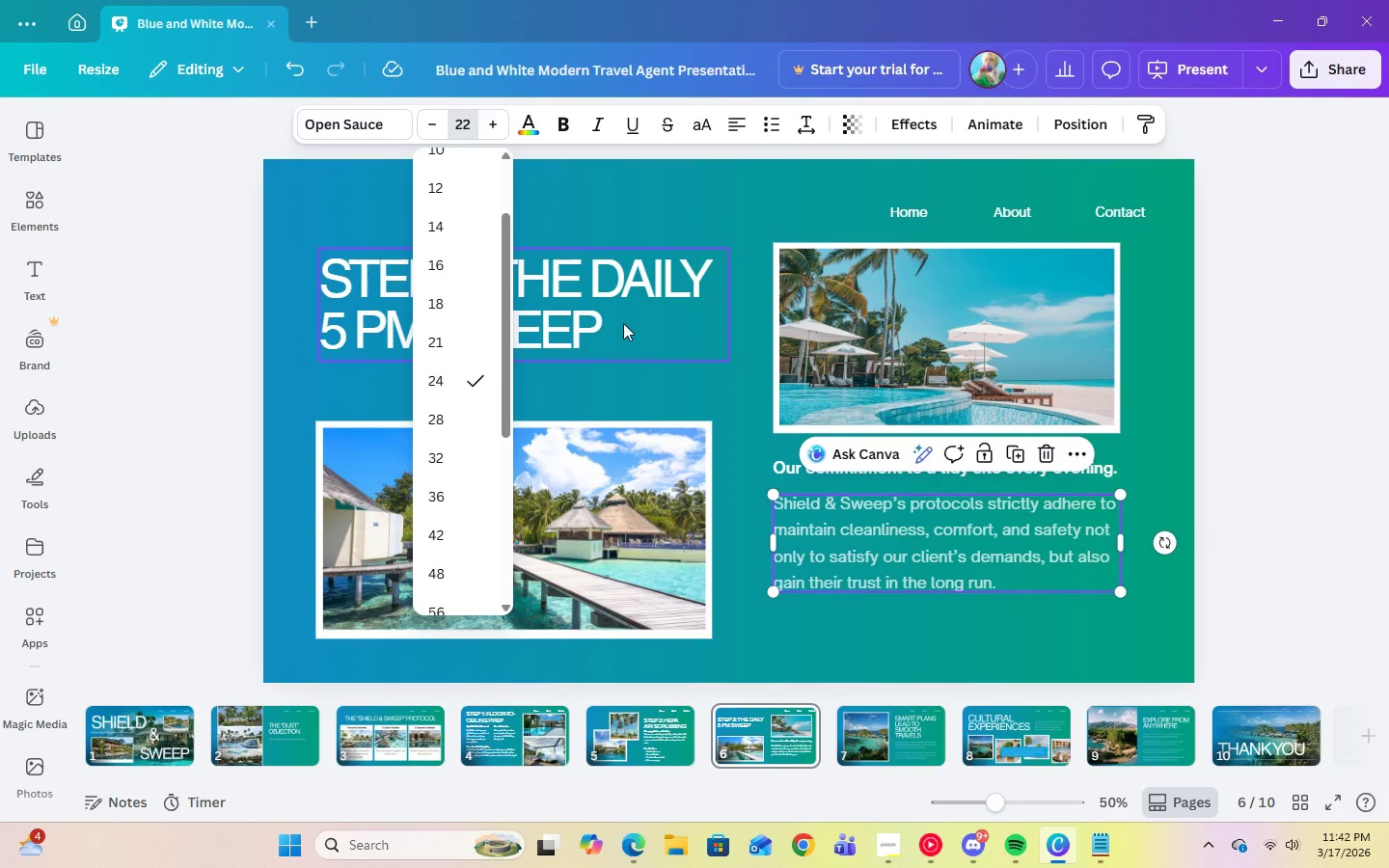 
key(Enter)
 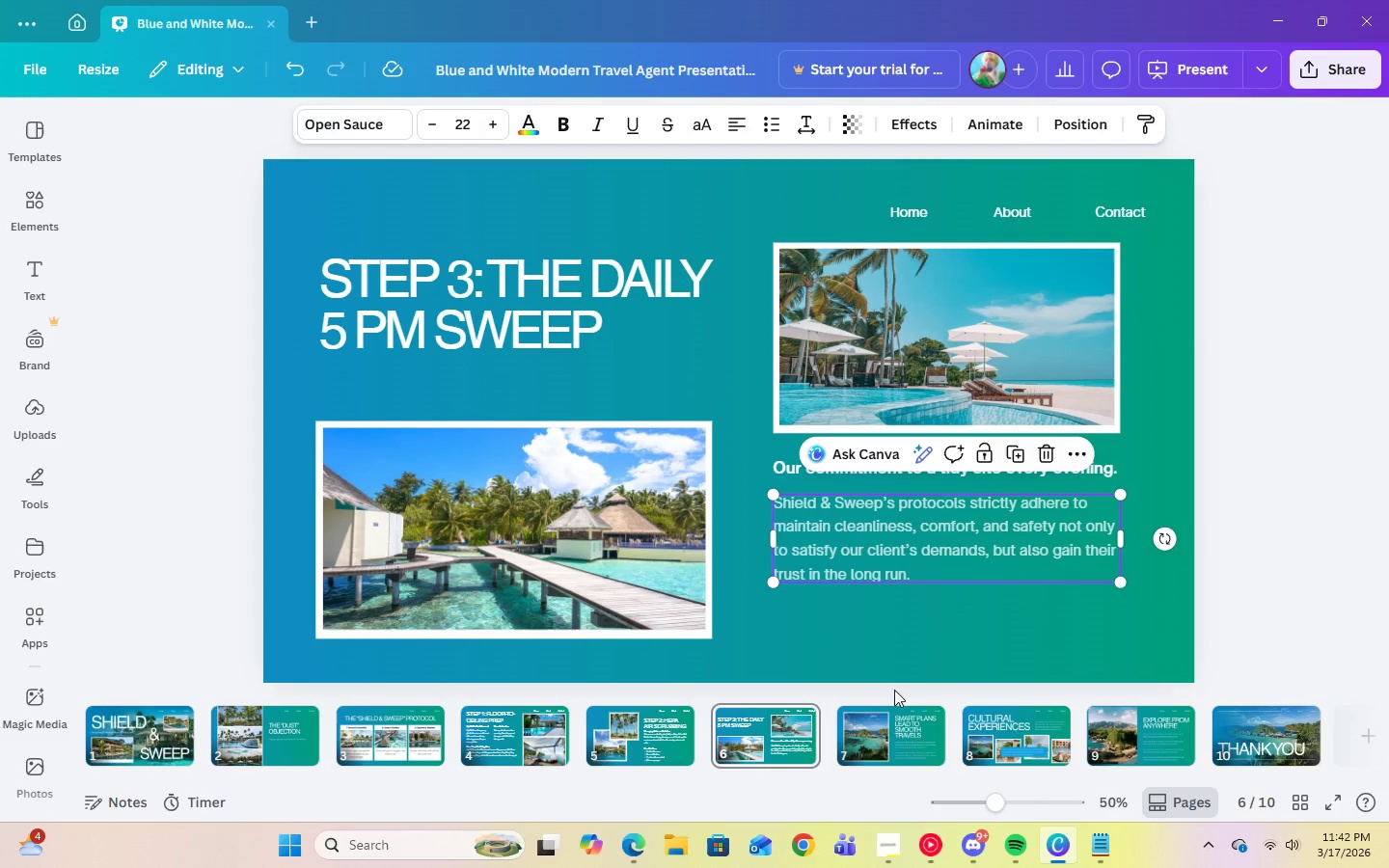 
left_click([886, 648])
 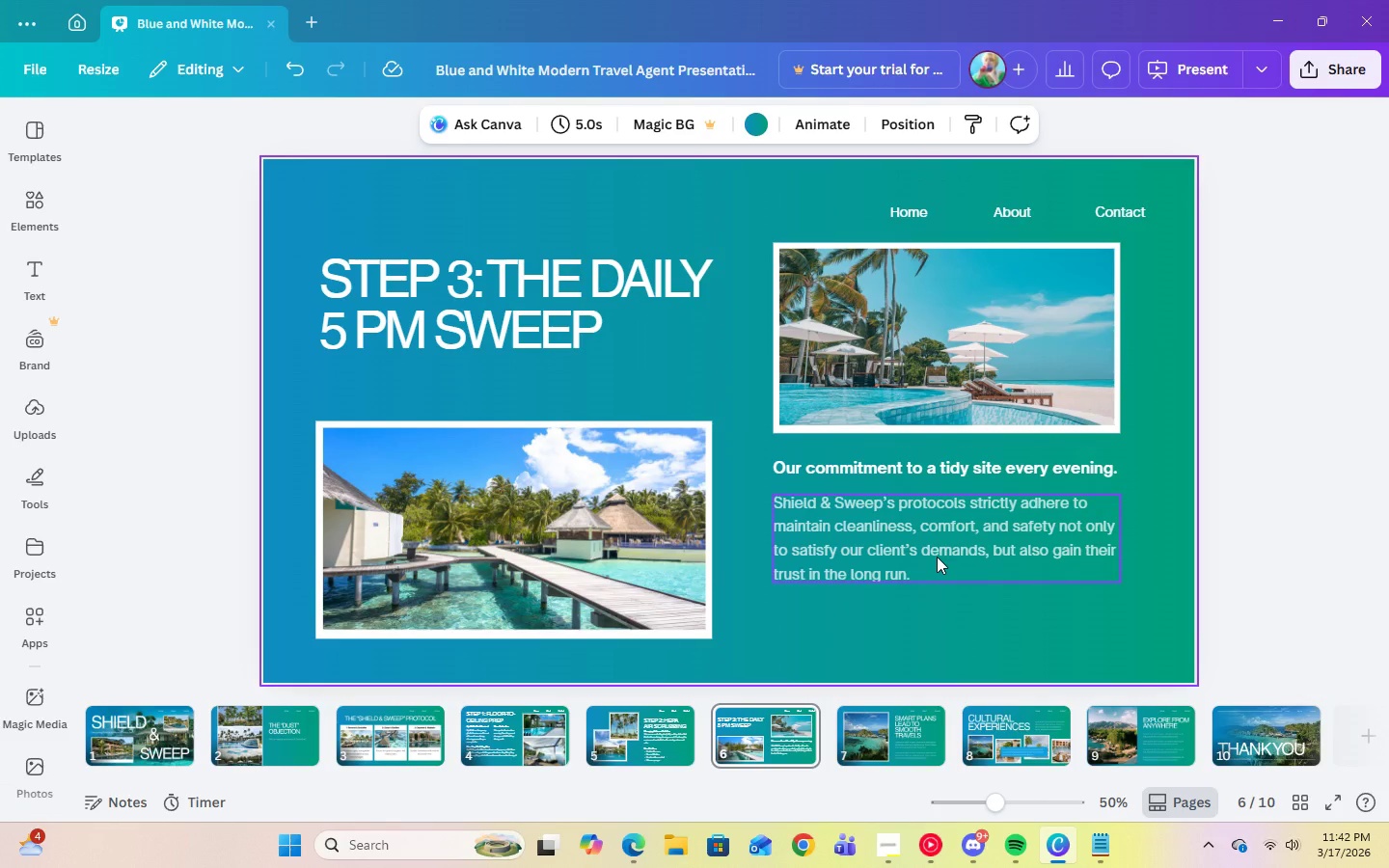 
left_click_drag(start_coordinate=[937, 556], to_coordinate=[941, 602])
 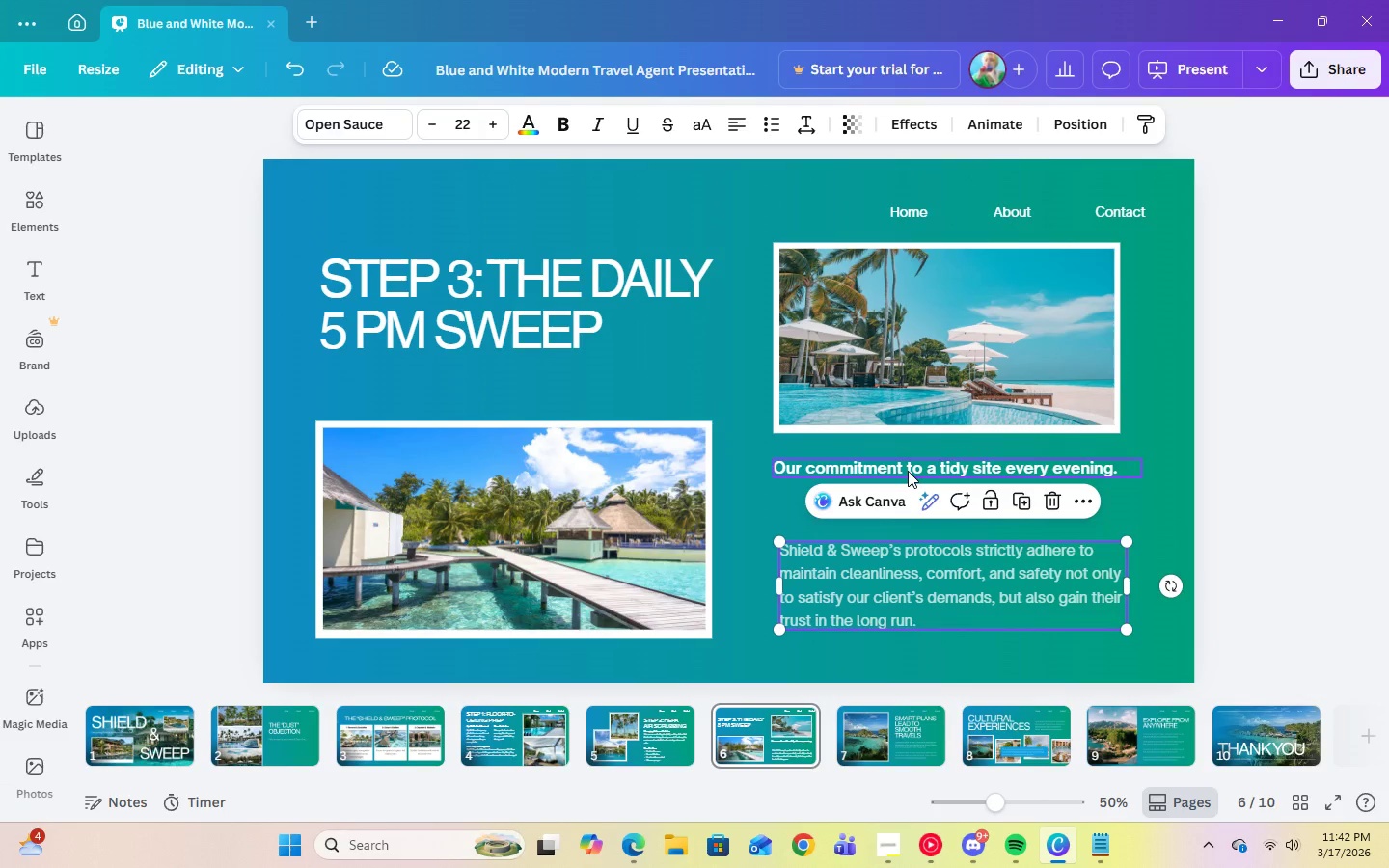 
left_click_drag(start_coordinate=[908, 471], to_coordinate=[908, 477])
 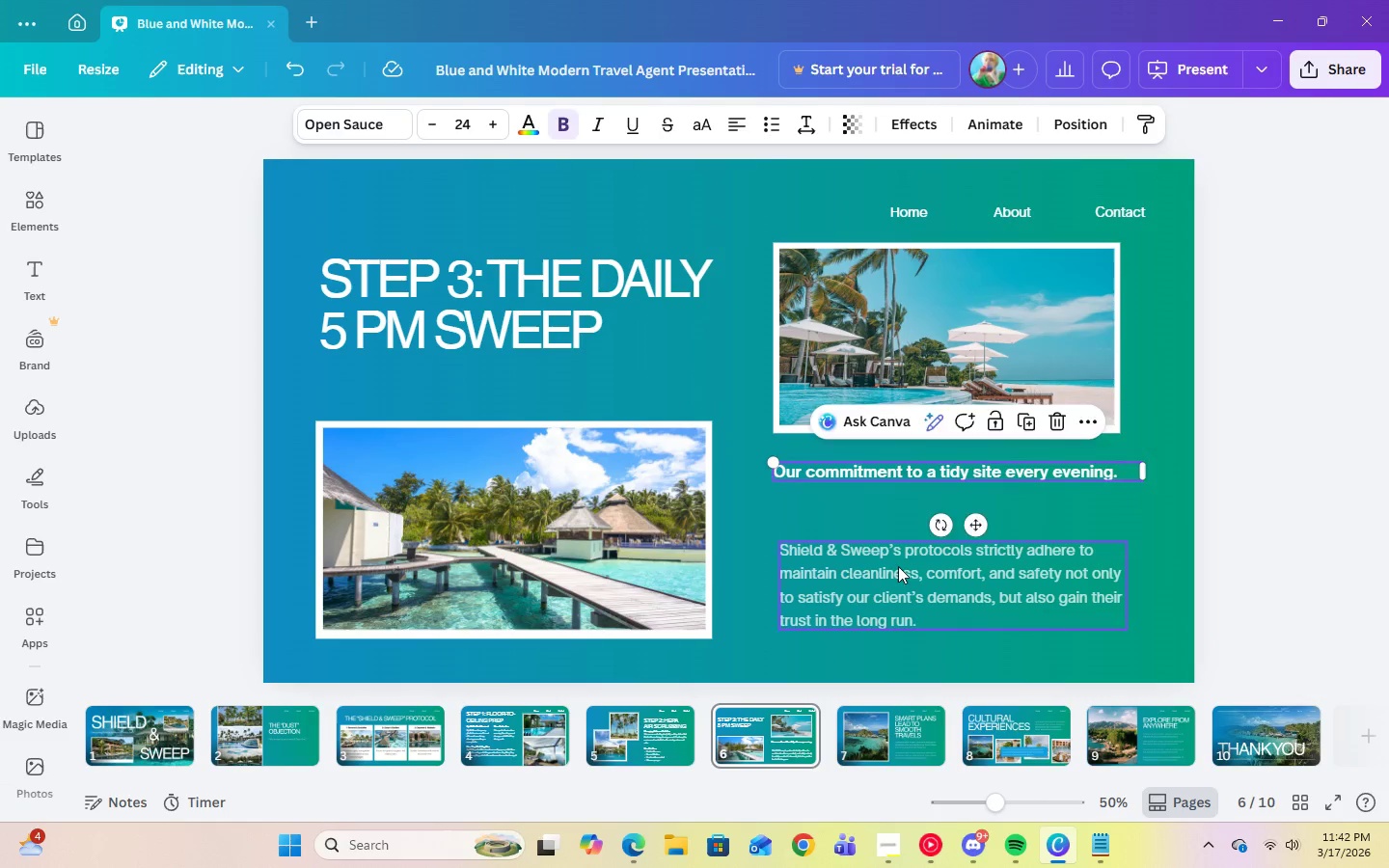 
left_click_drag(start_coordinate=[898, 566], to_coordinate=[893, 521])
 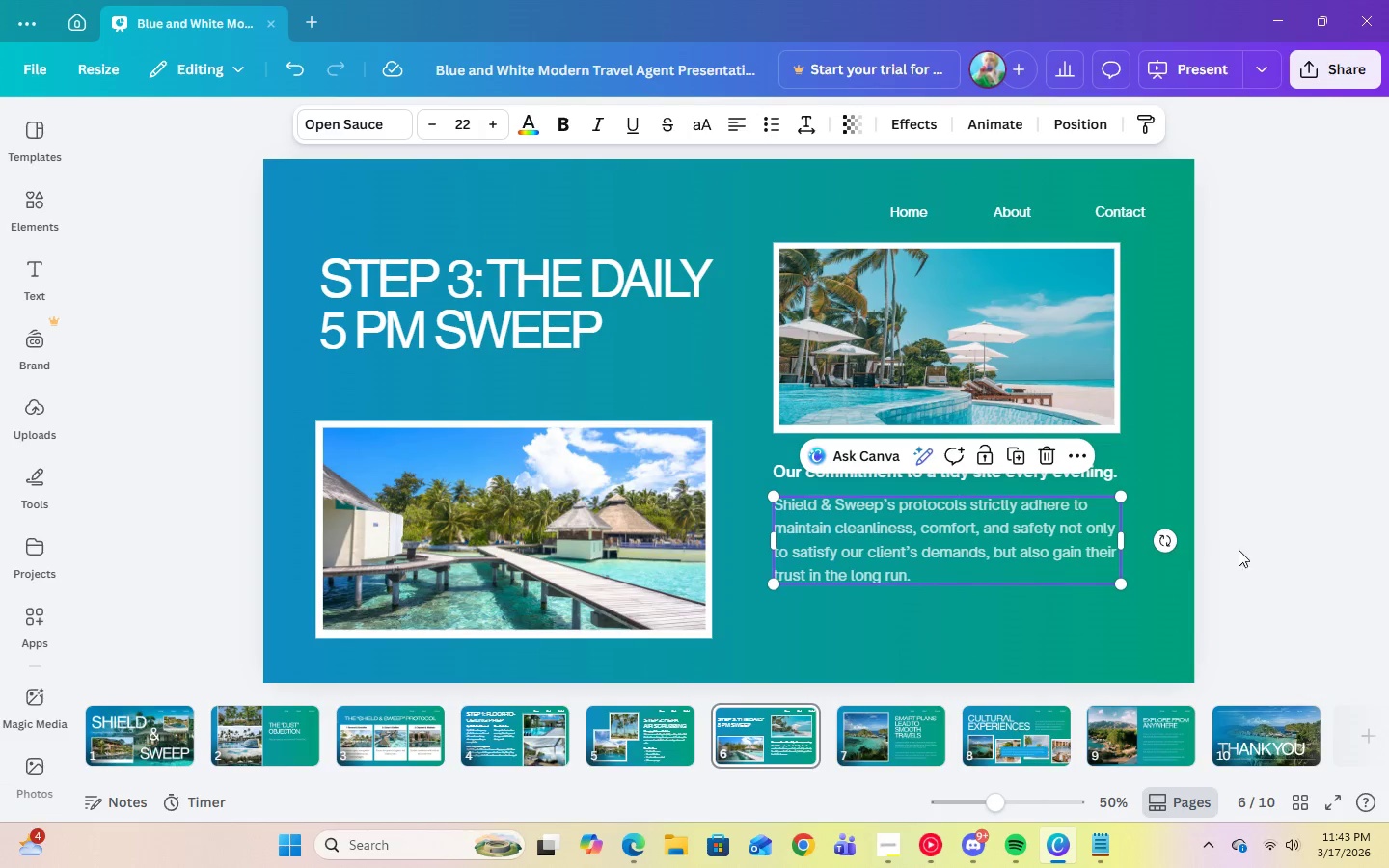 
left_click([1253, 550])
 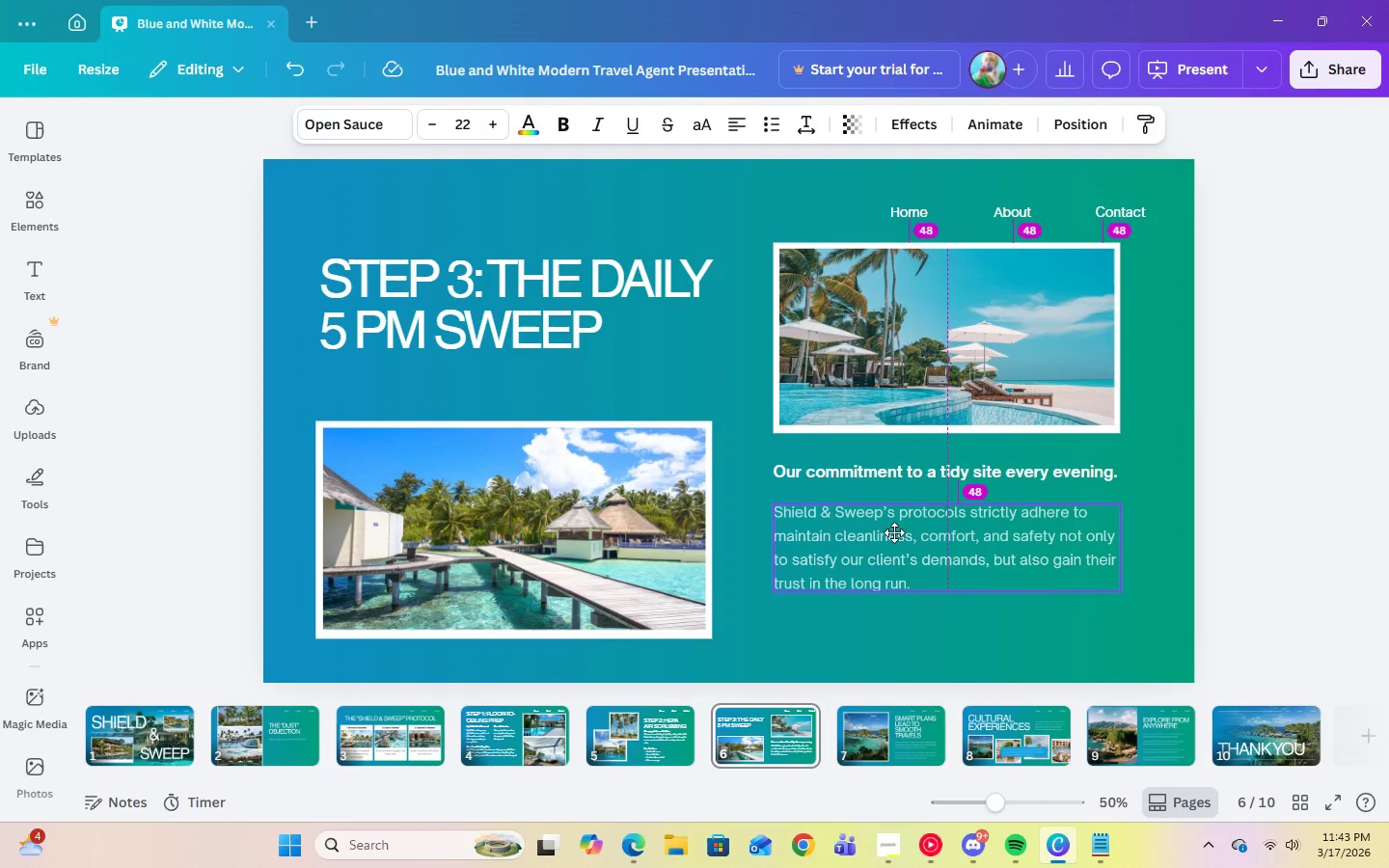 
left_click_drag(start_coordinate=[914, 526], to_coordinate=[912, 520])
 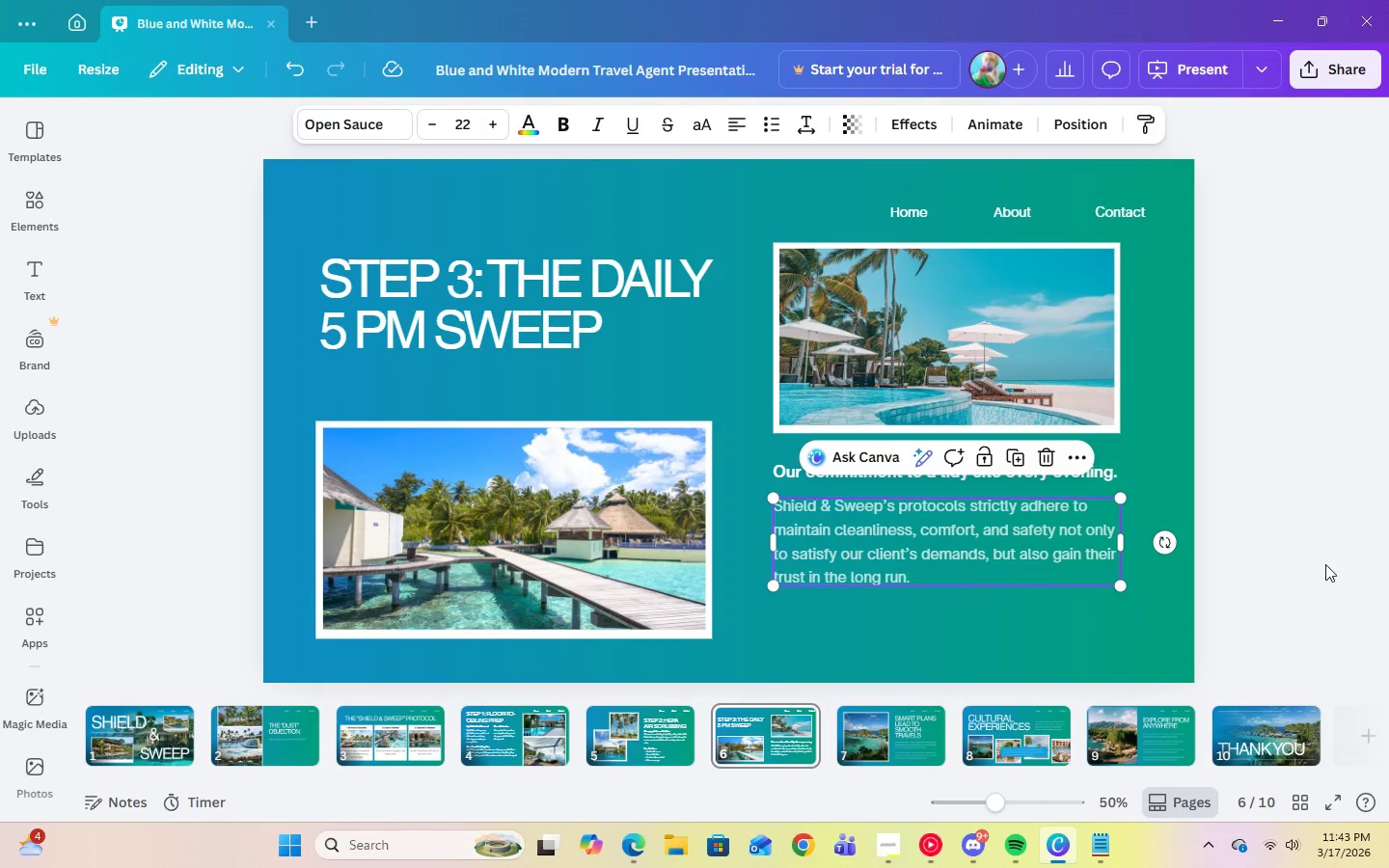 
left_click([1326, 565])
 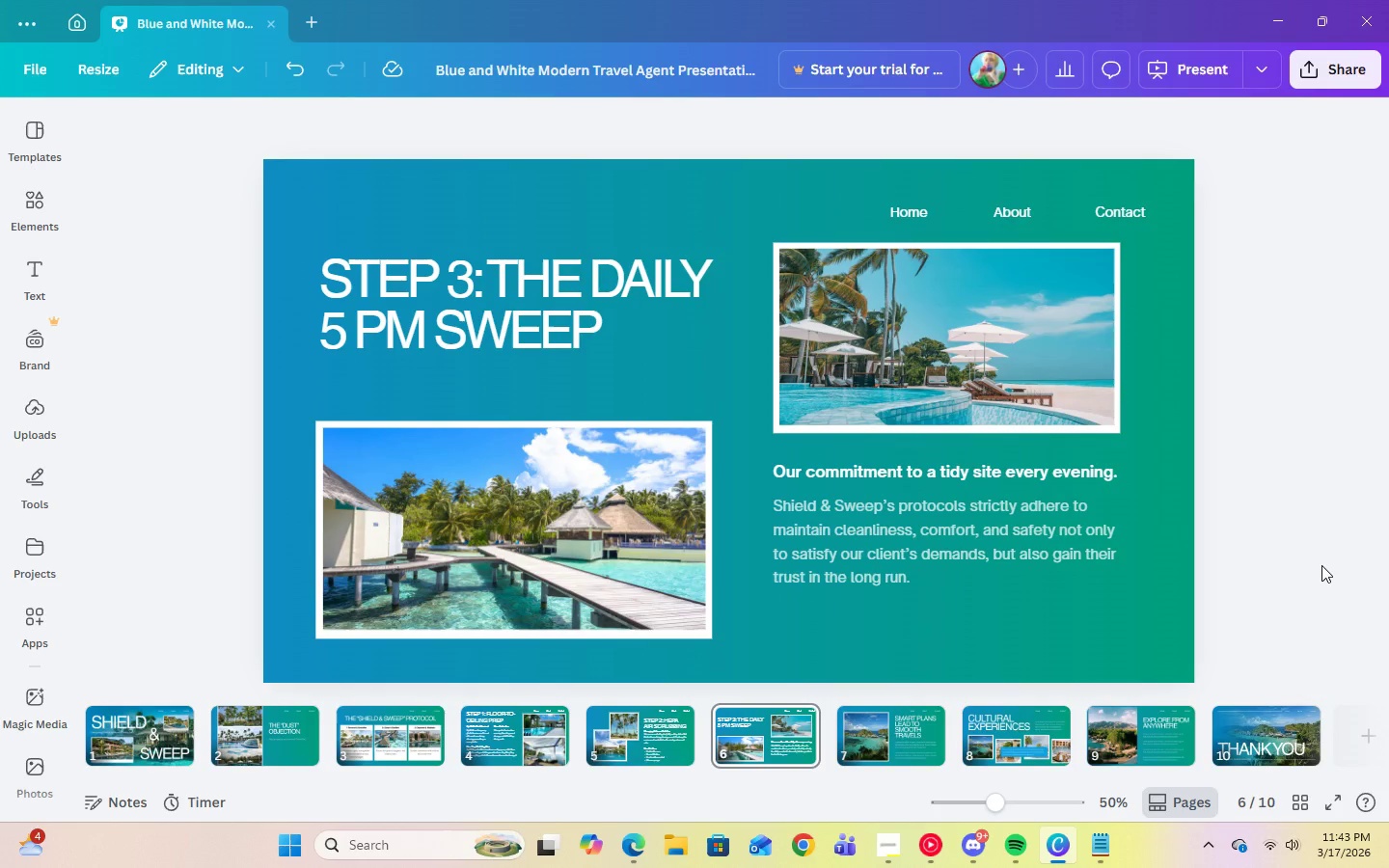 
wait(12.0)
 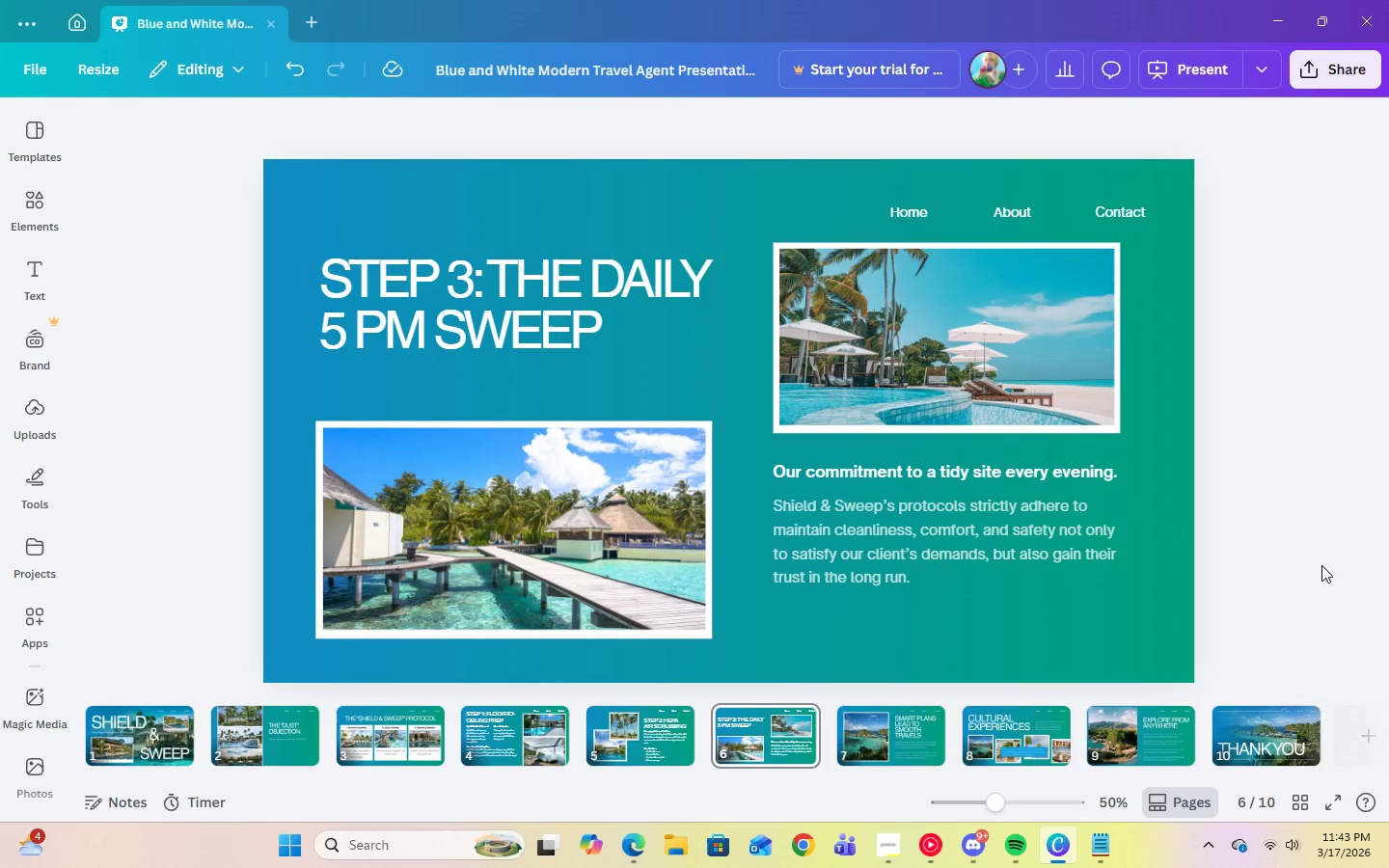 
left_click([896, 725])
 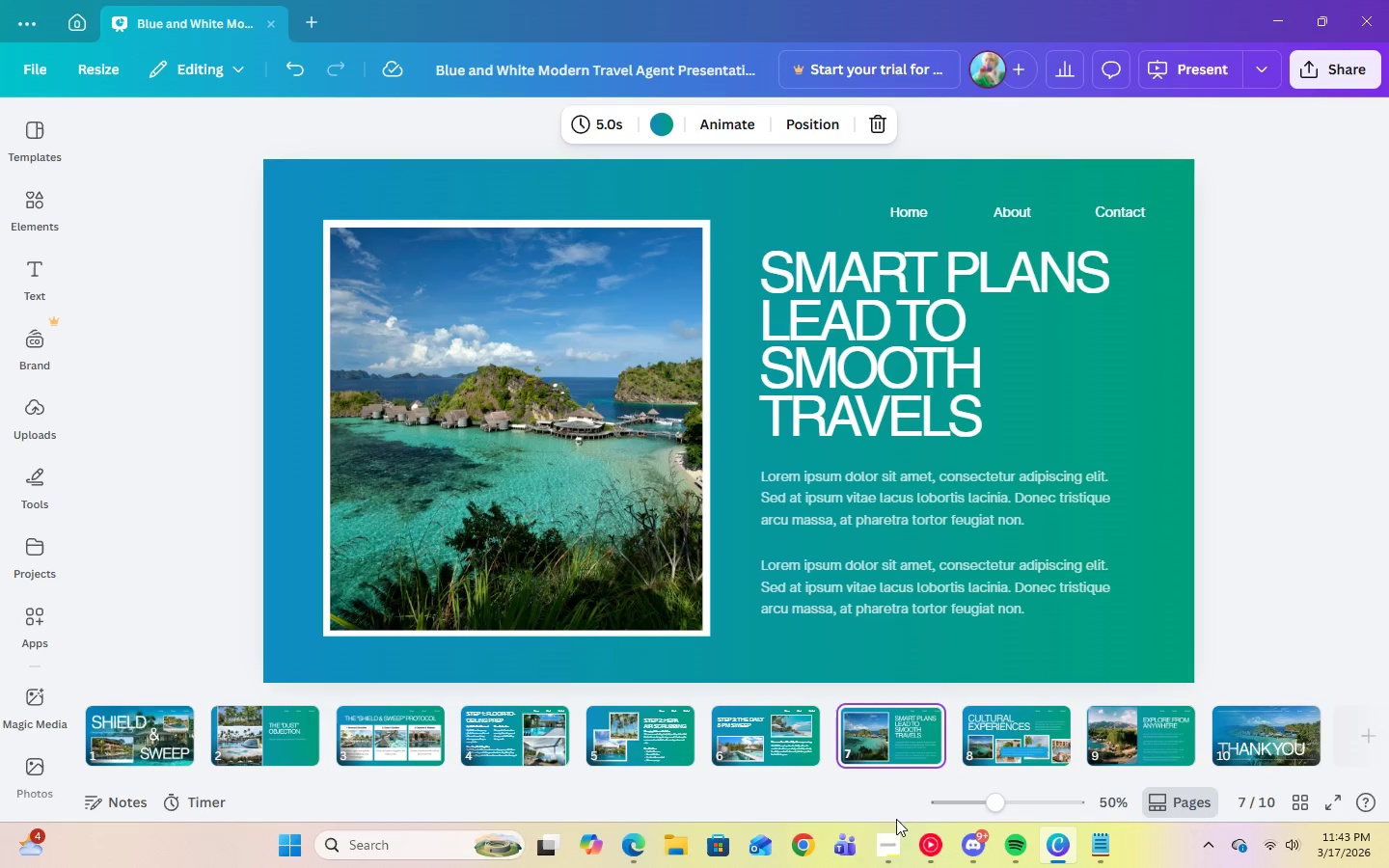 
left_click([891, 837])